 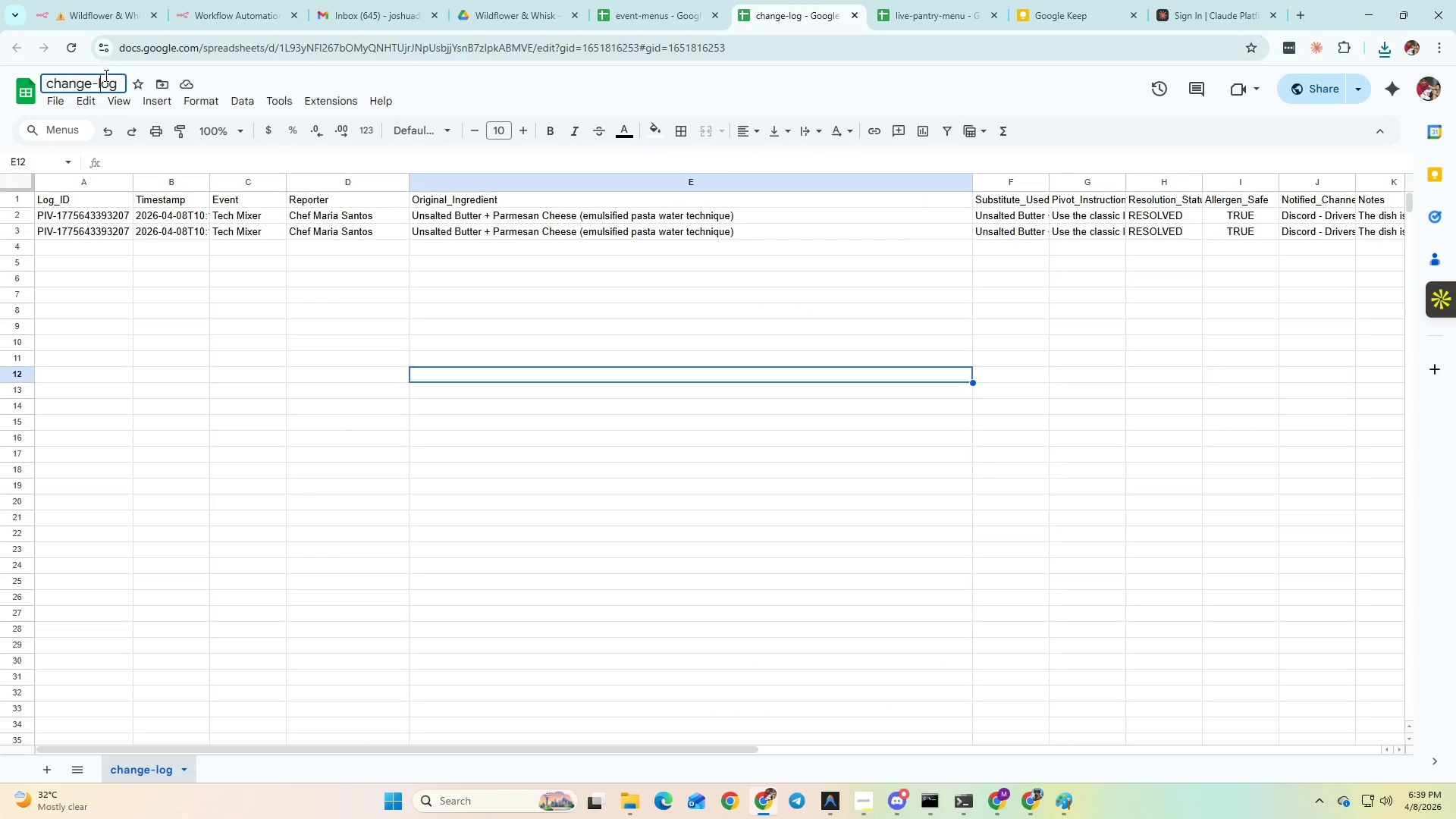 
key(Control+A)
 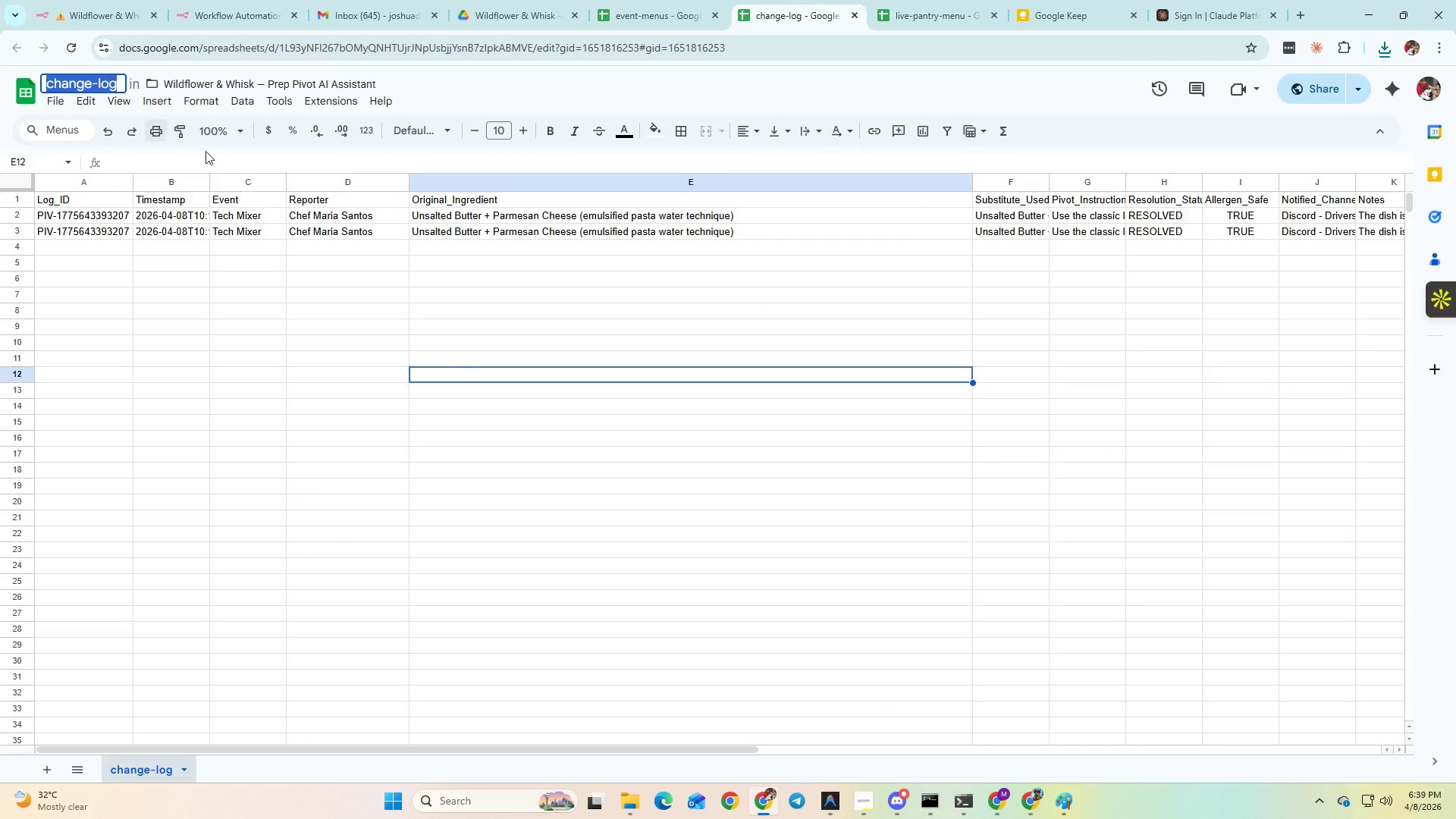 
key(Control+C)
 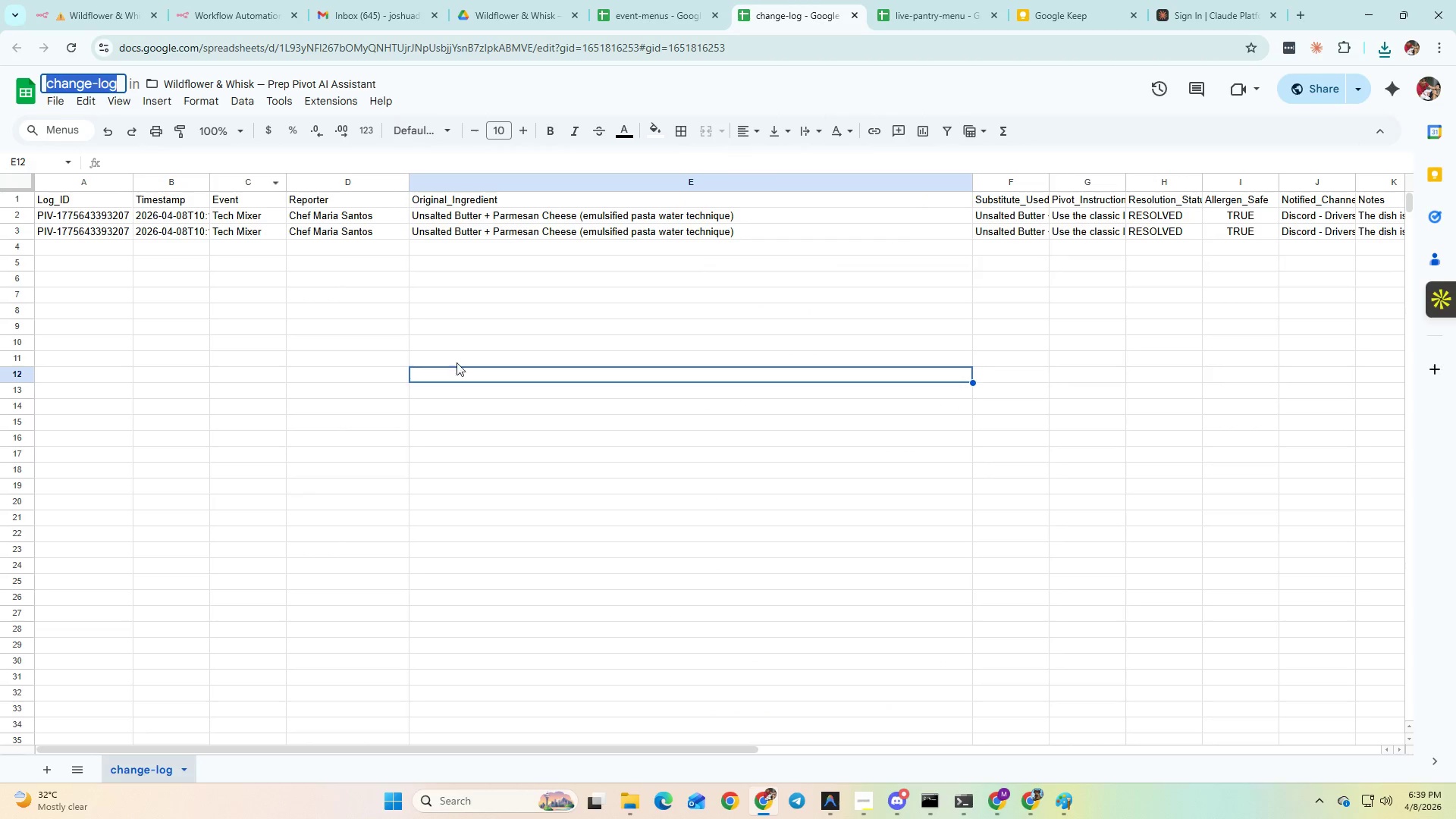 
key(Alt+AltLeft)
 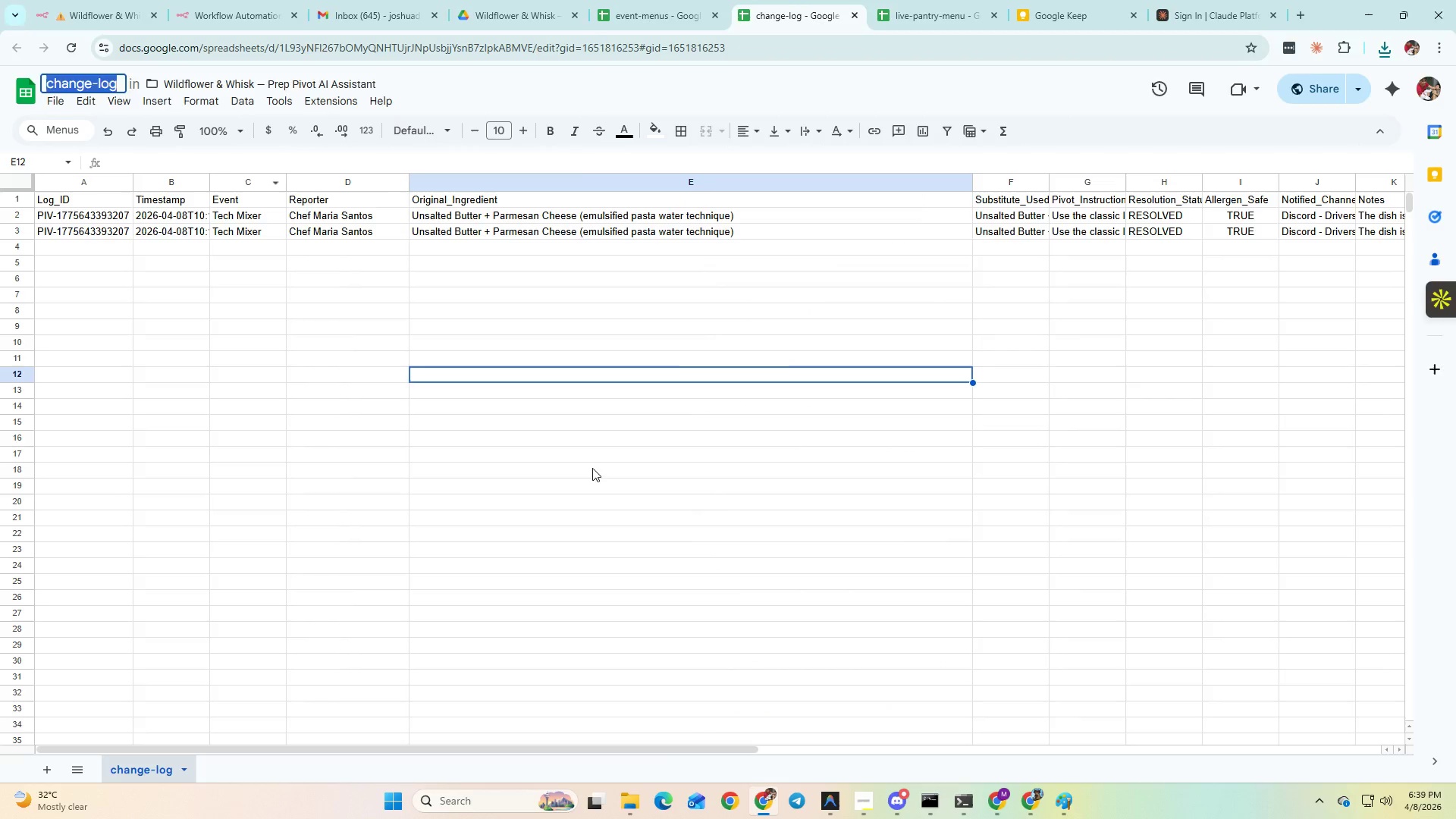 
key(Alt+Tab)